 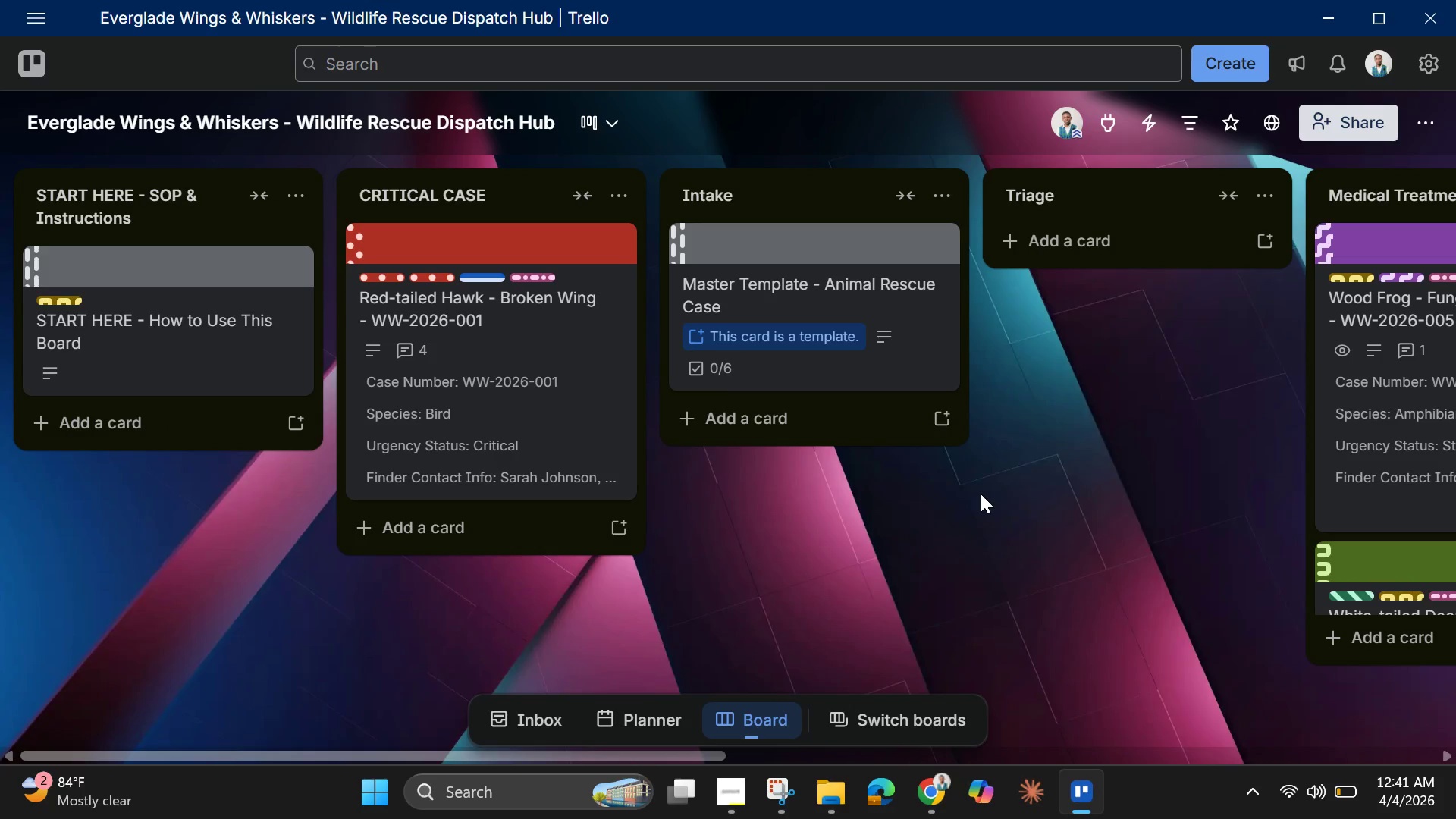 
left_click_drag(start_coordinate=[613, 756], to_coordinate=[524, 755])
 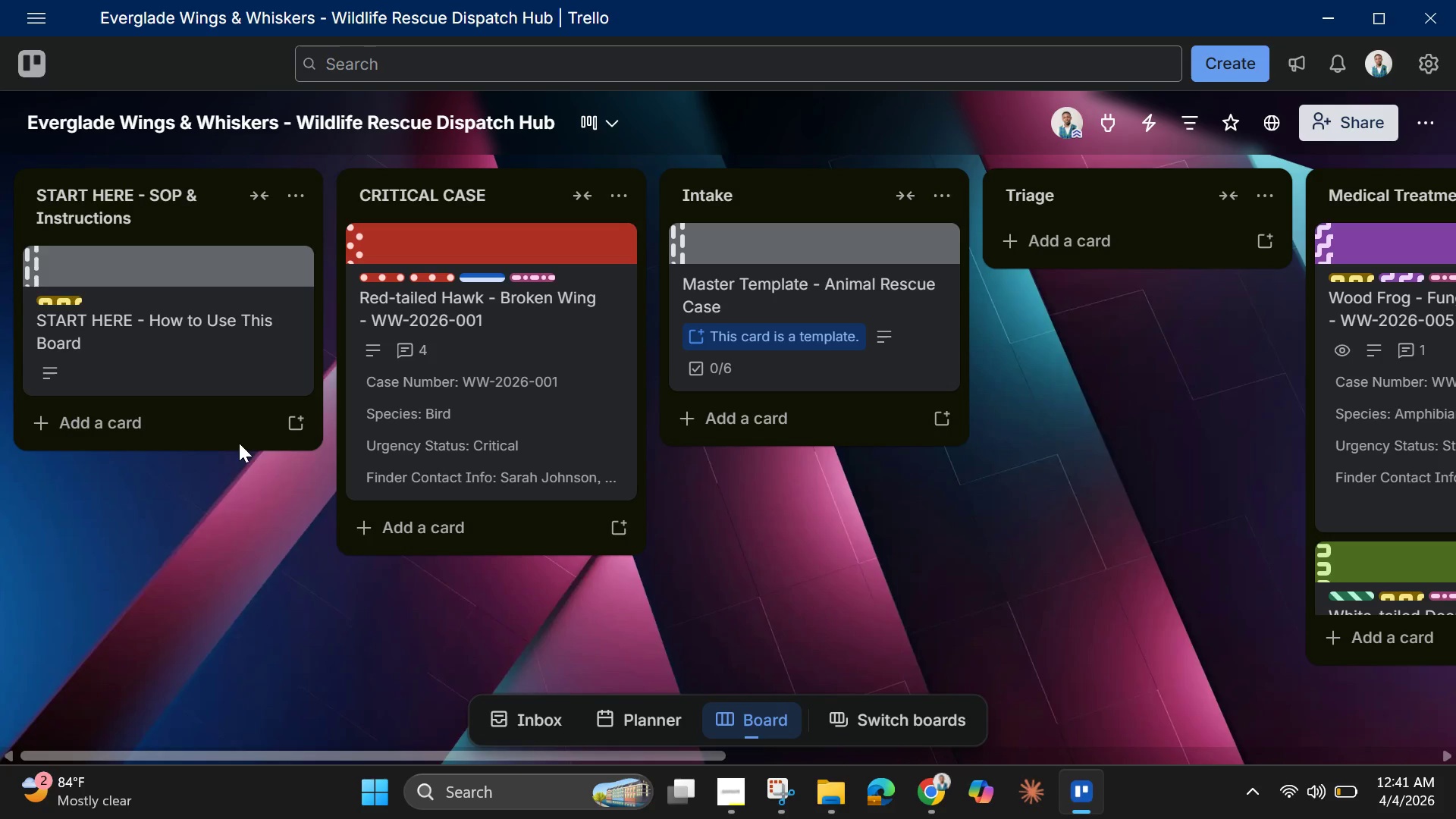 
scroll: coordinate [253, 276], scroll_direction: up, amount: 13.0
 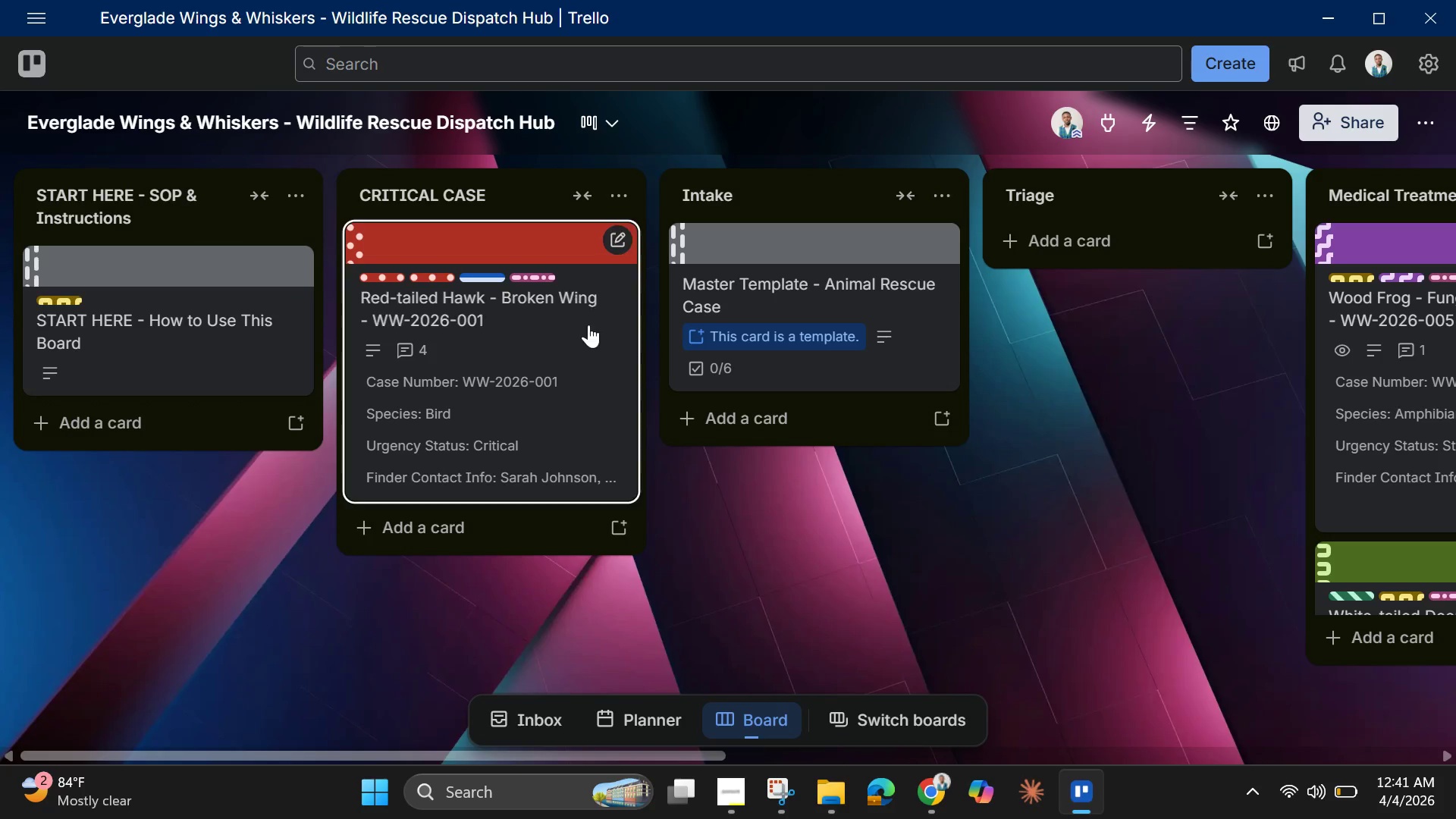 
scroll: coordinate [601, 347], scroll_direction: down, amount: 2.0
 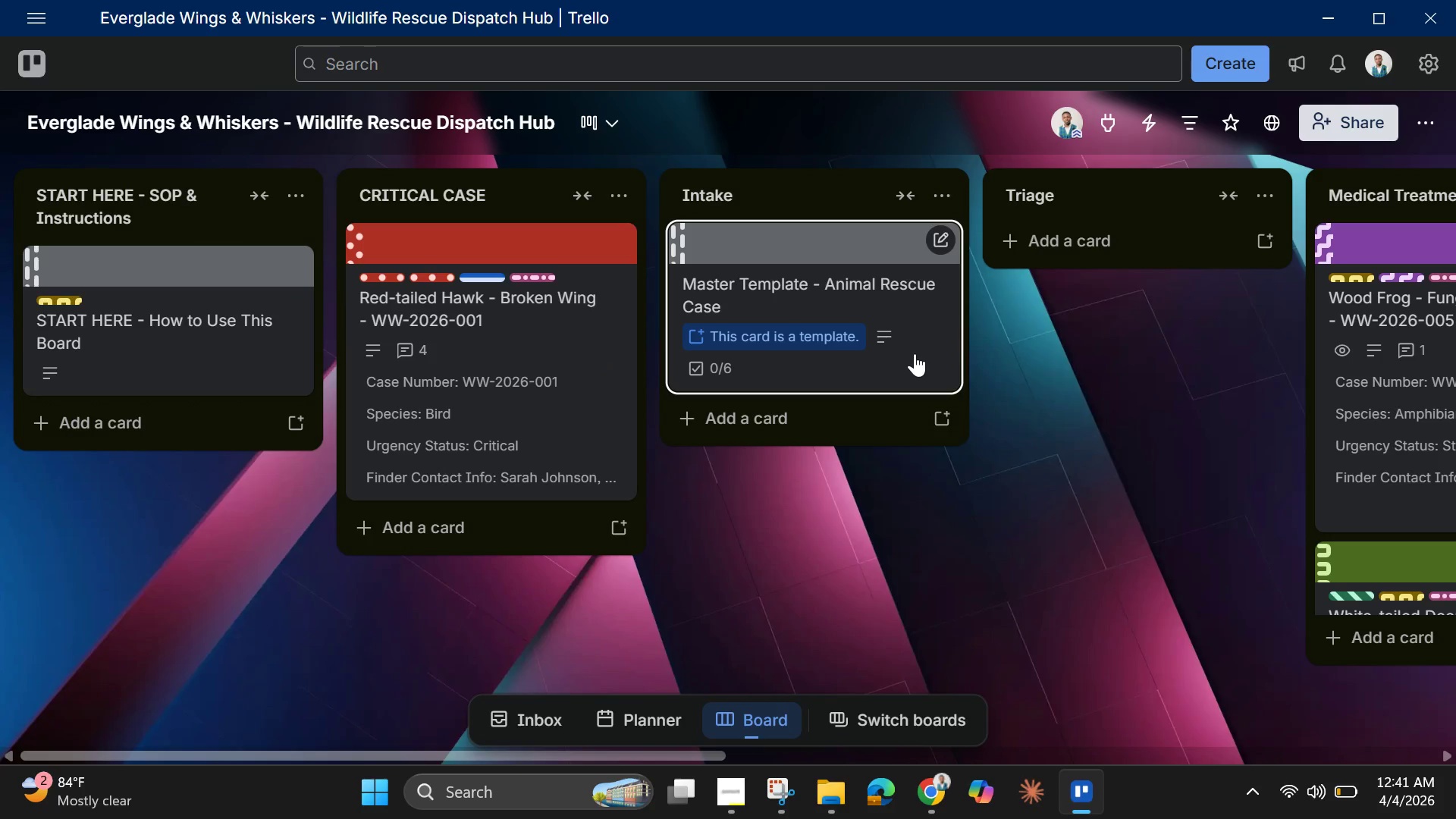 